 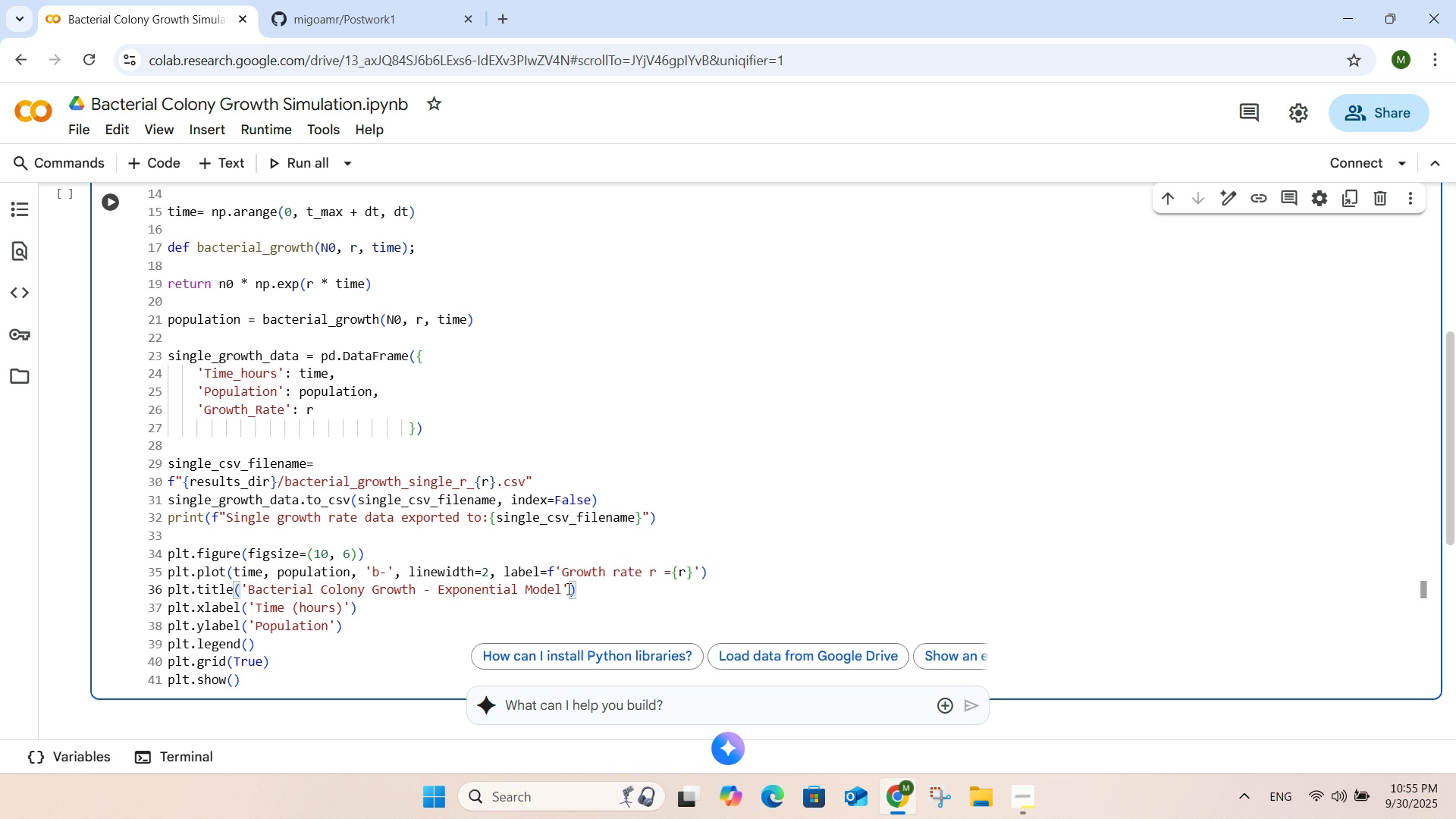 
type(, fontsix)
key(Backspace)
type(ze=14)
 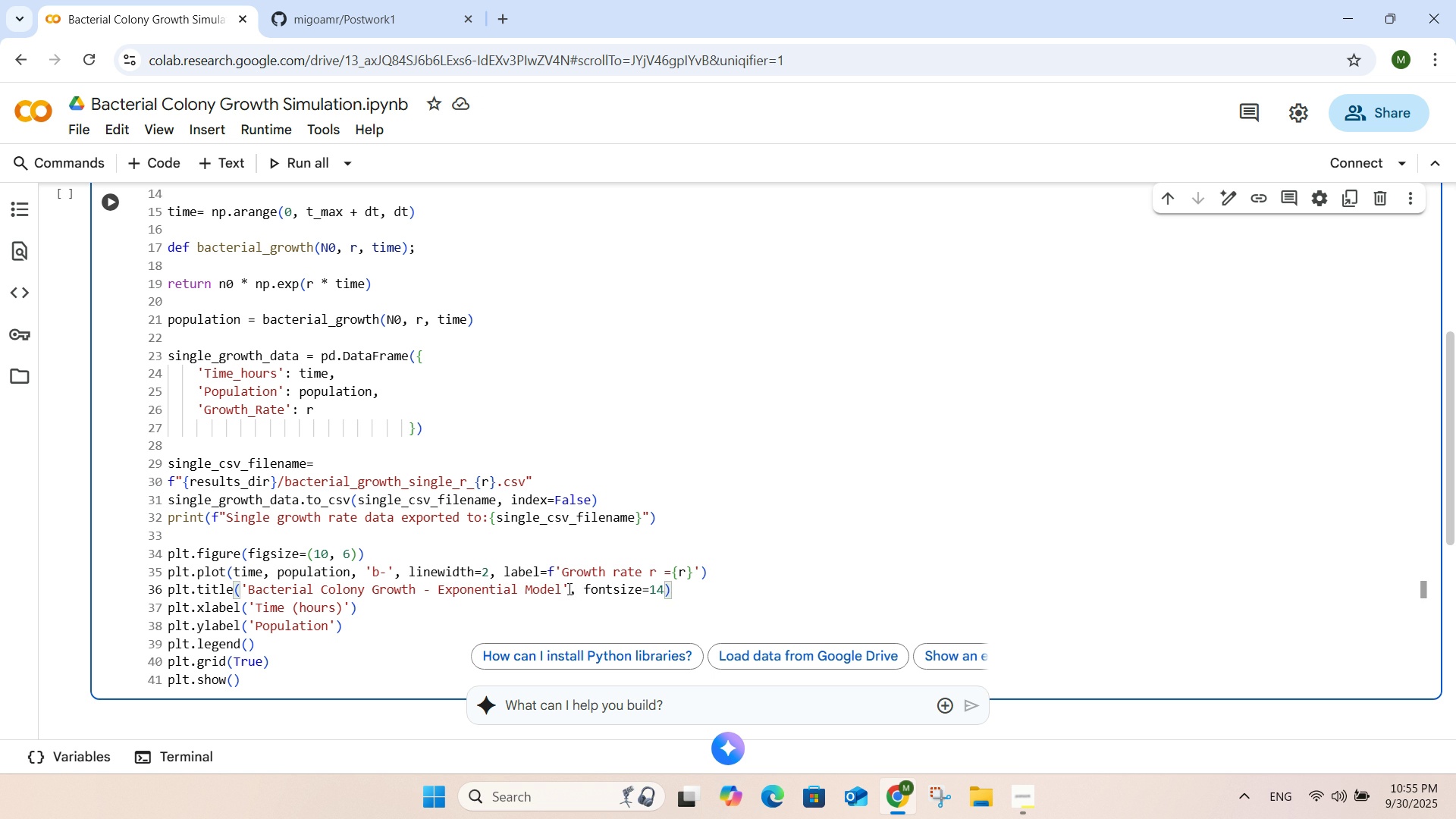 
type(,font)
 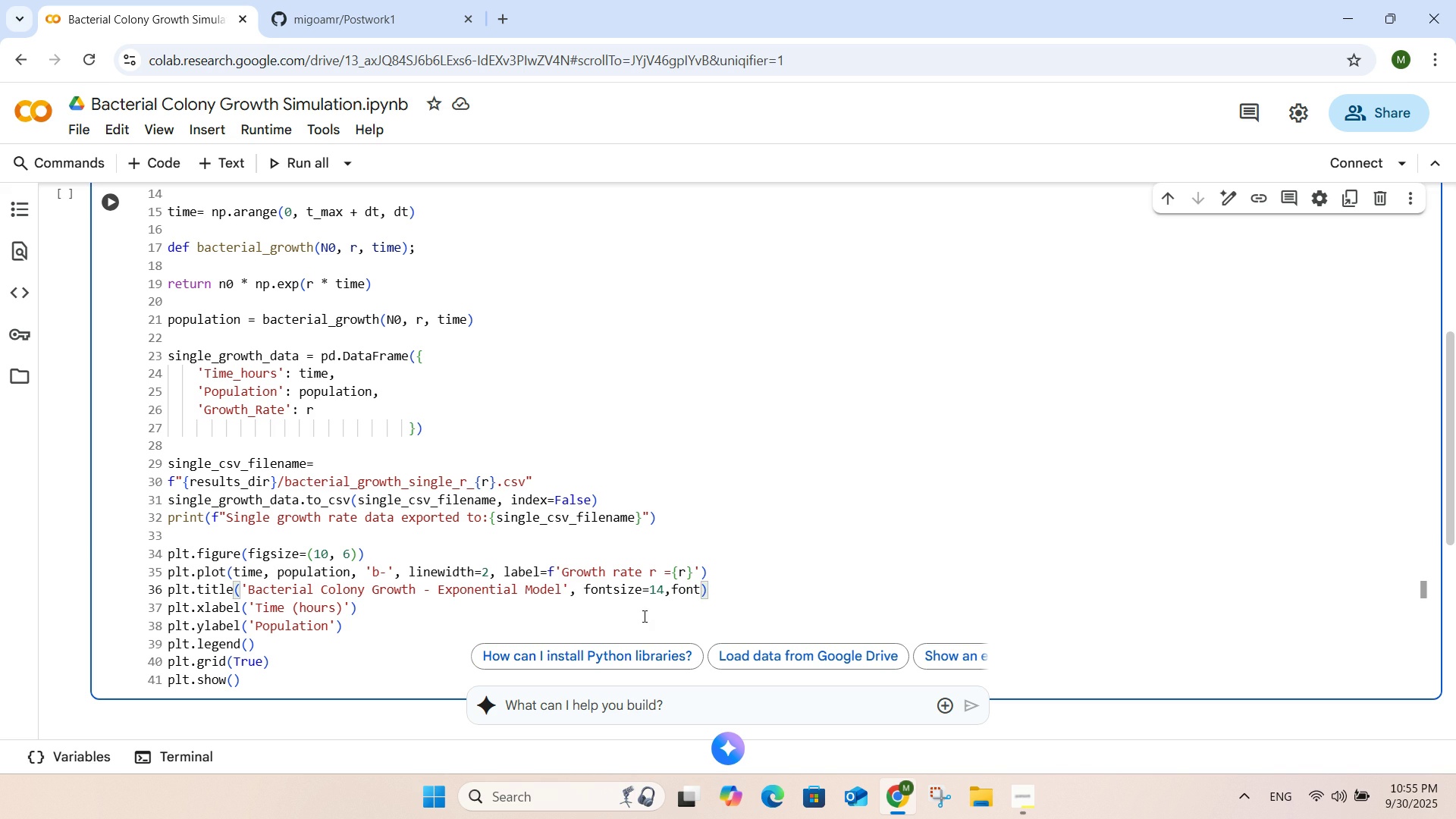 
left_click([671, 589])
 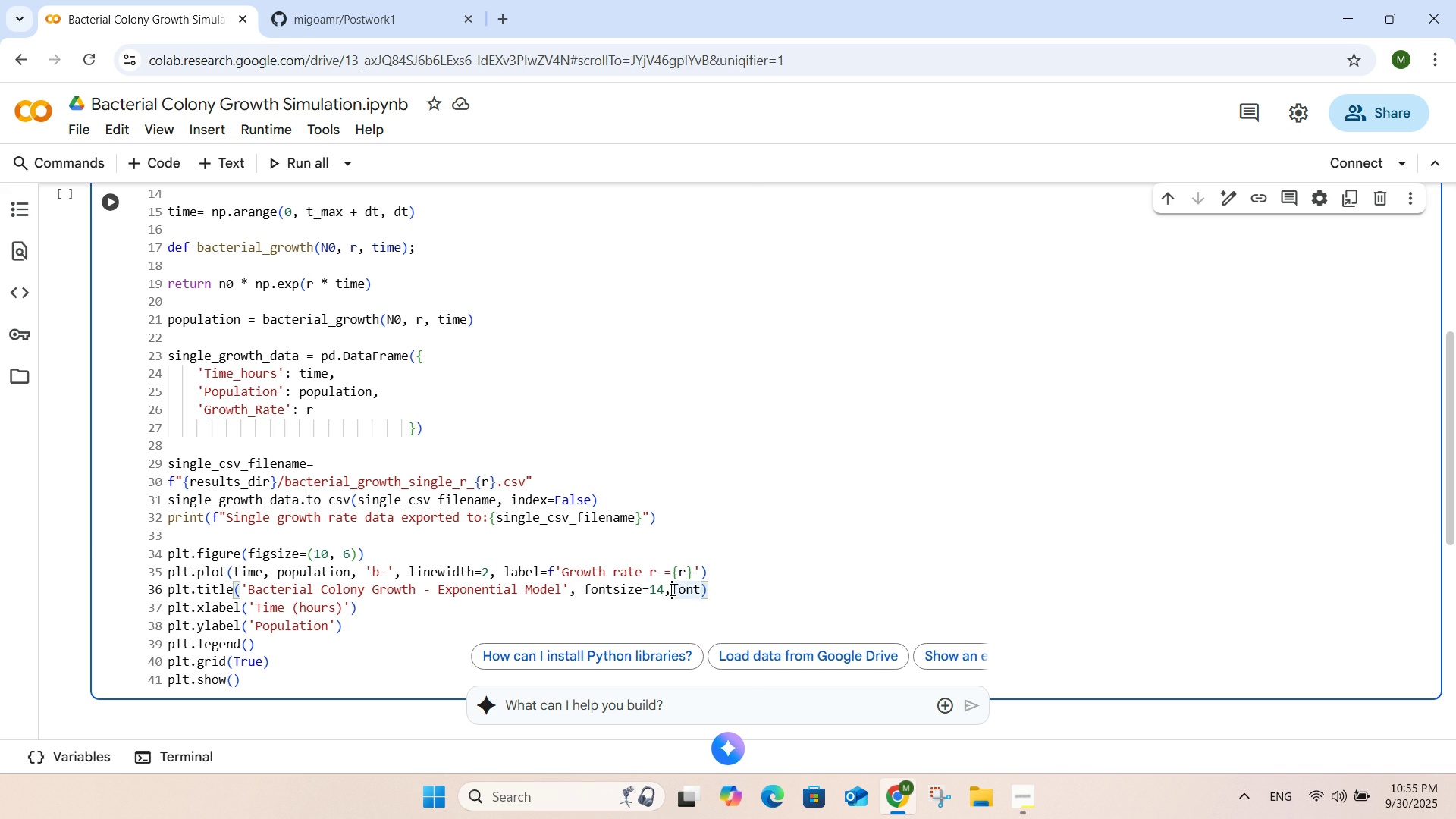 
key(Space)
 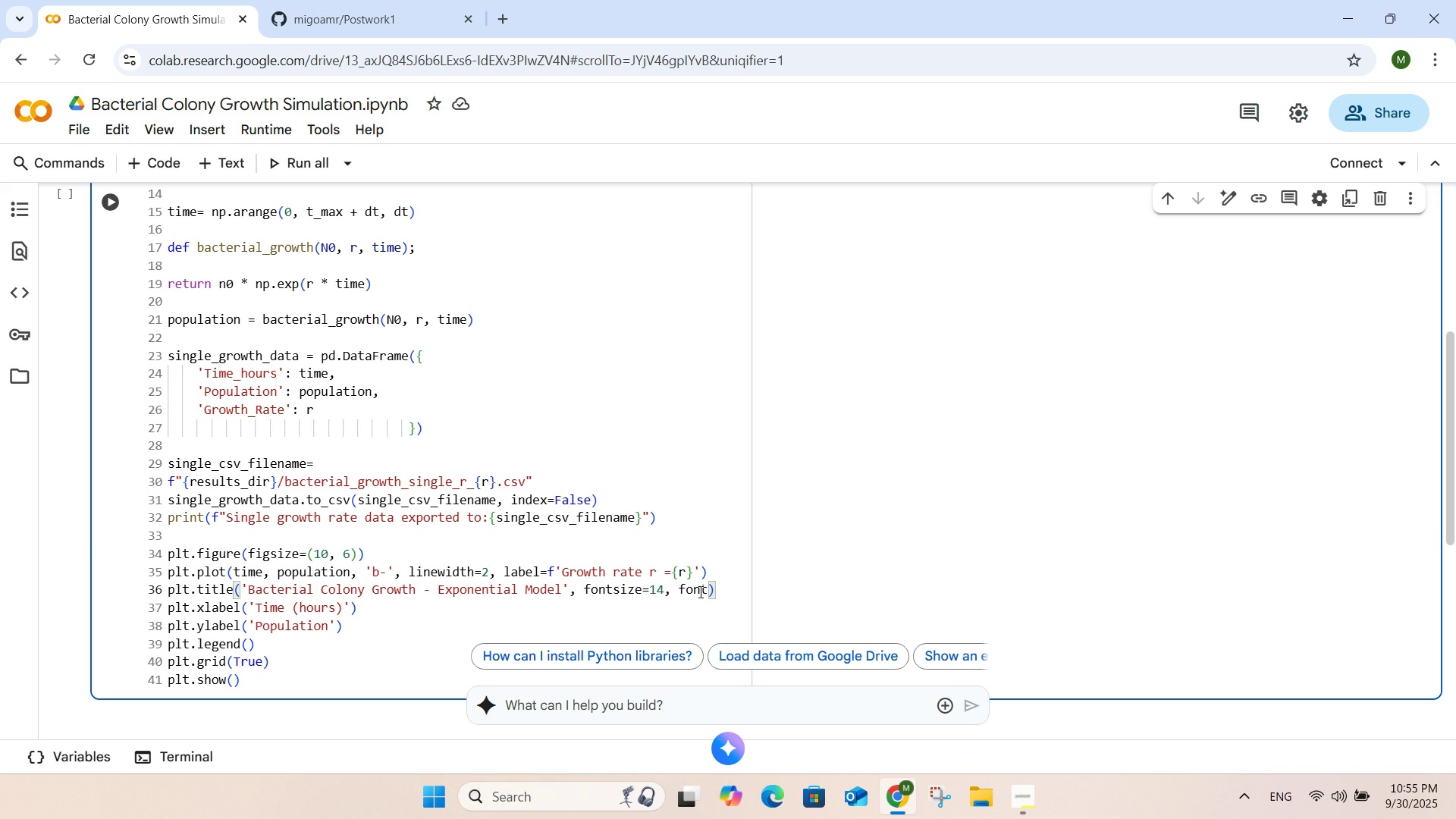 
left_click([699, 592])
 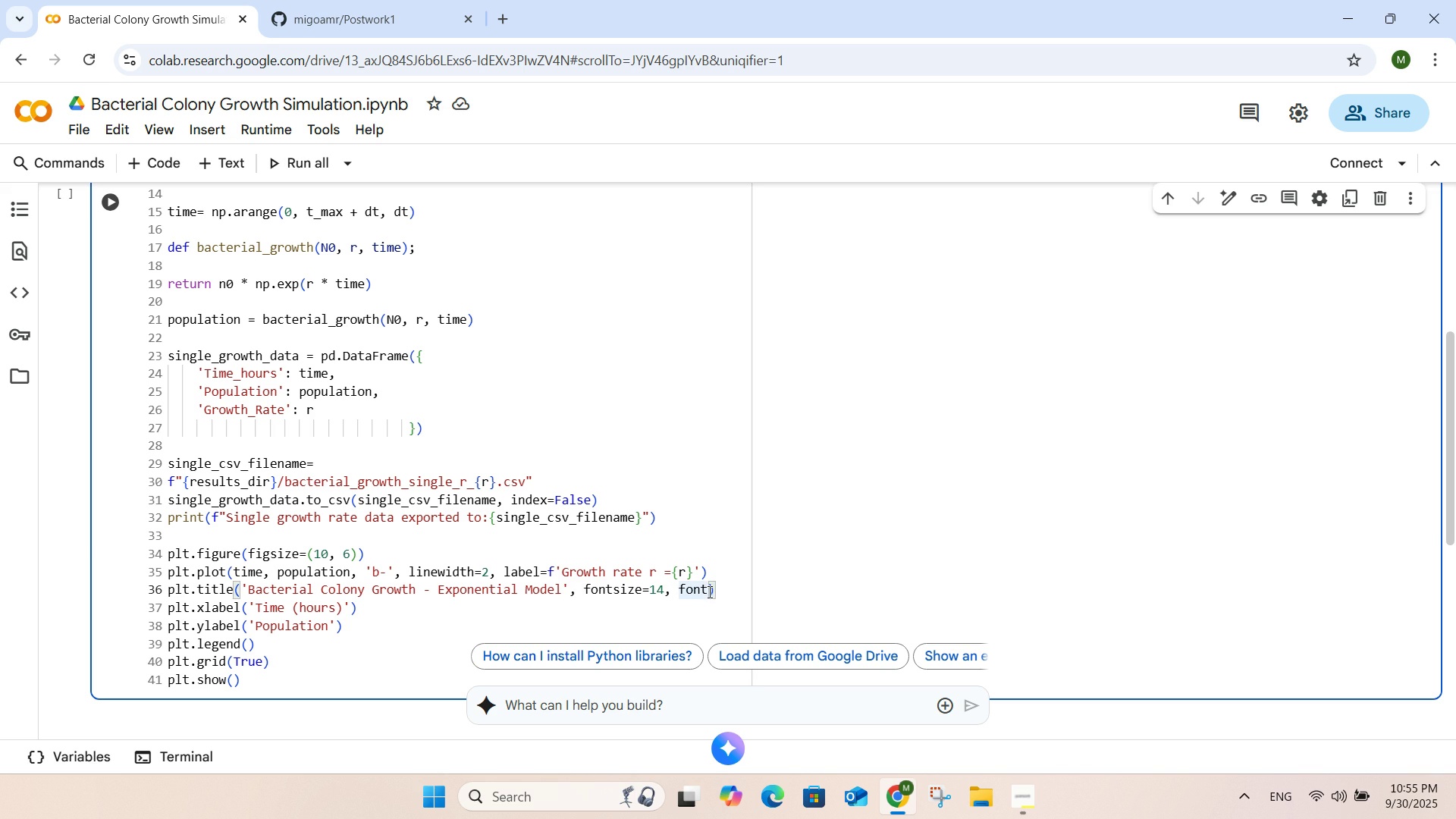 
left_click([708, 592])
 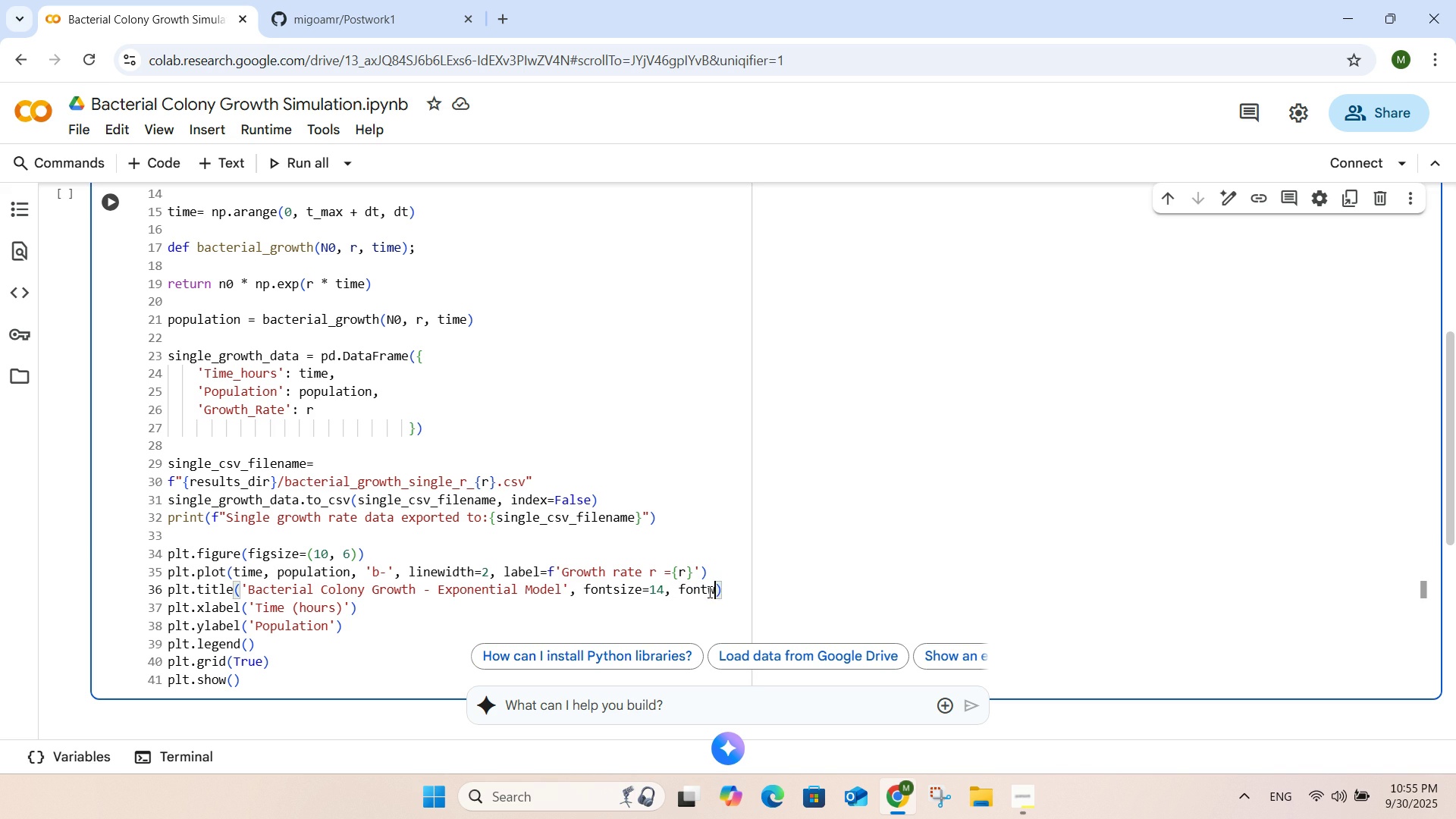 
type(wi)
key(Backspace)
type(eight)
 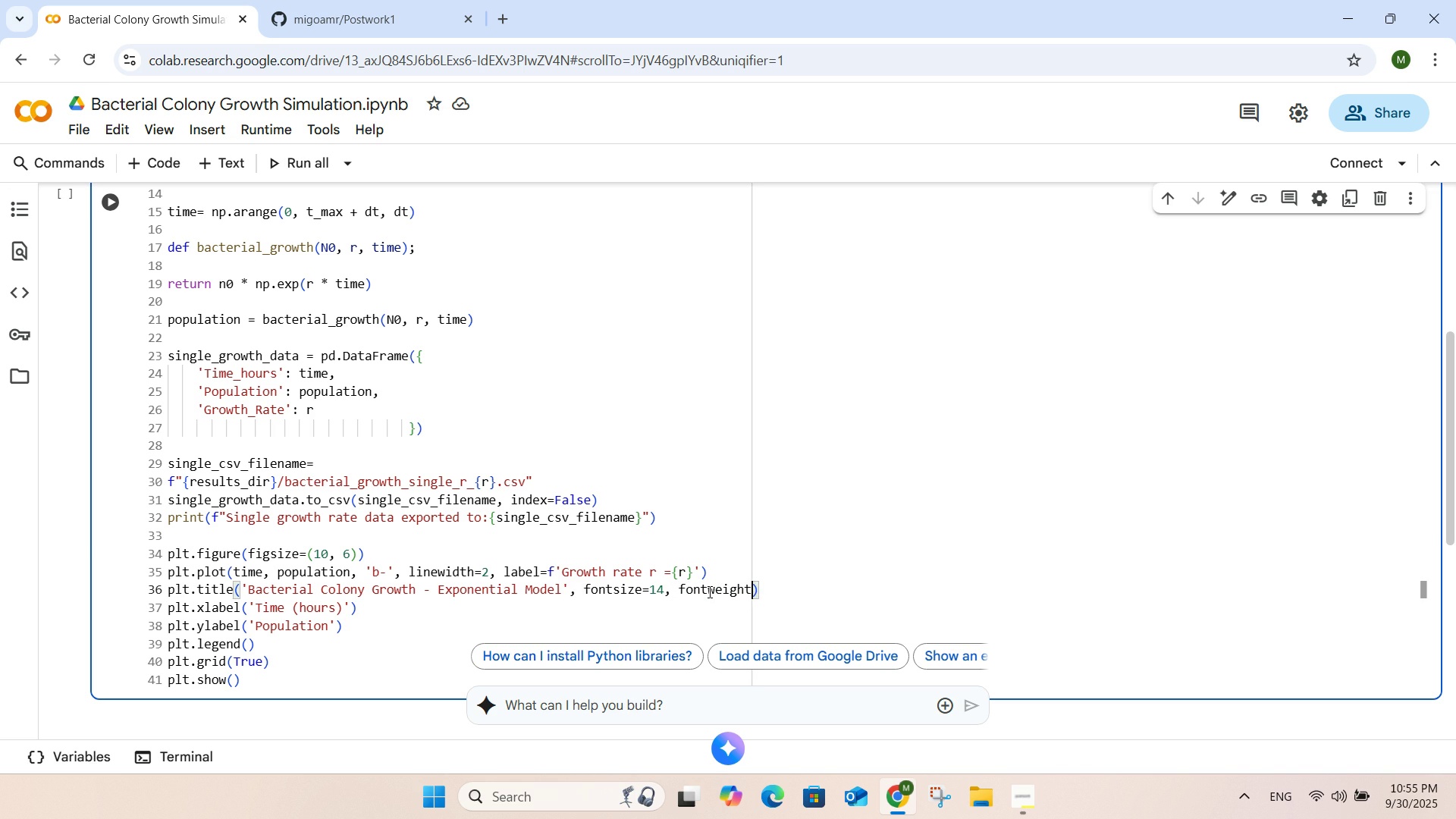 
type(='bold')
 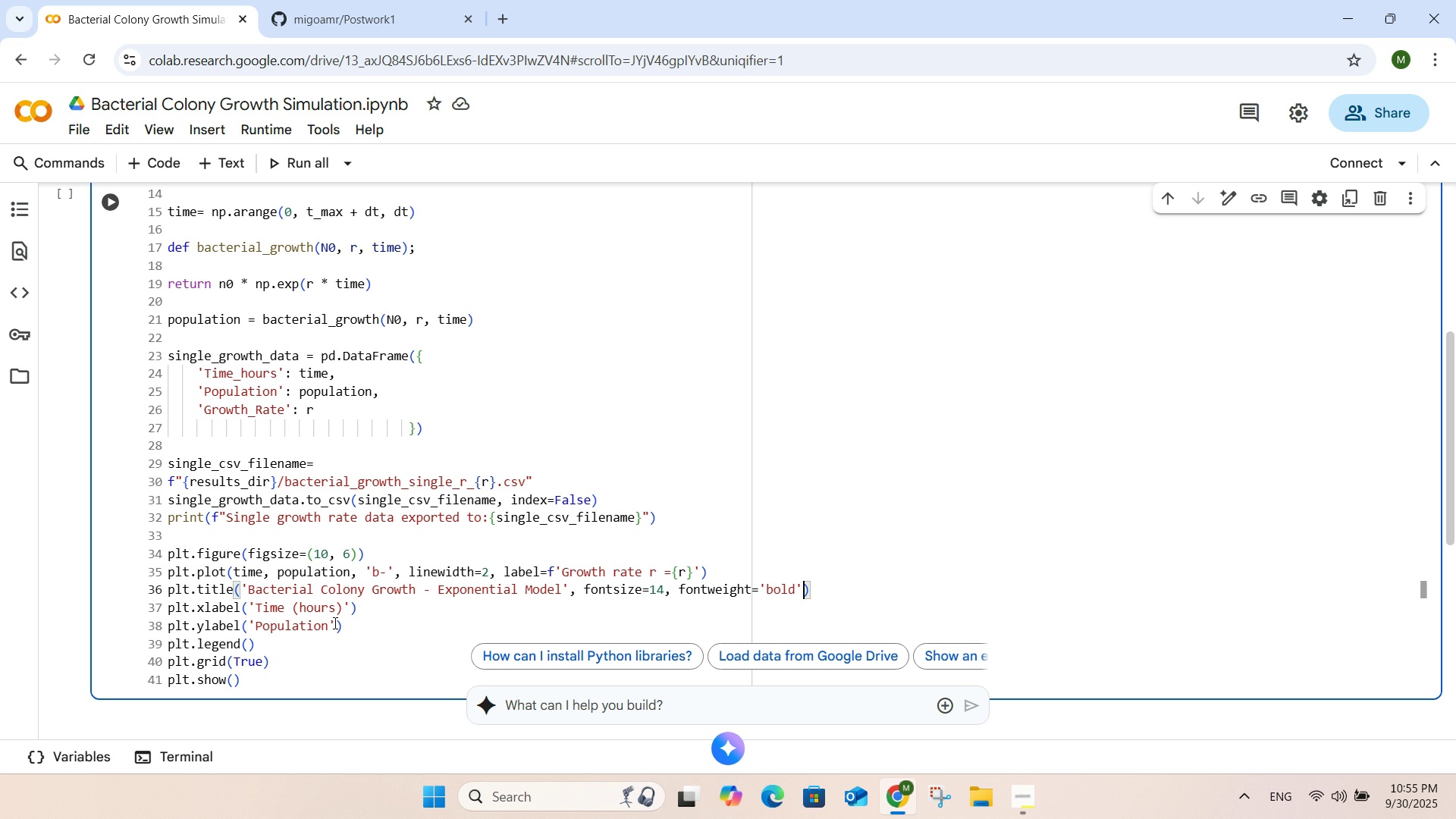 
wait(7.21)
 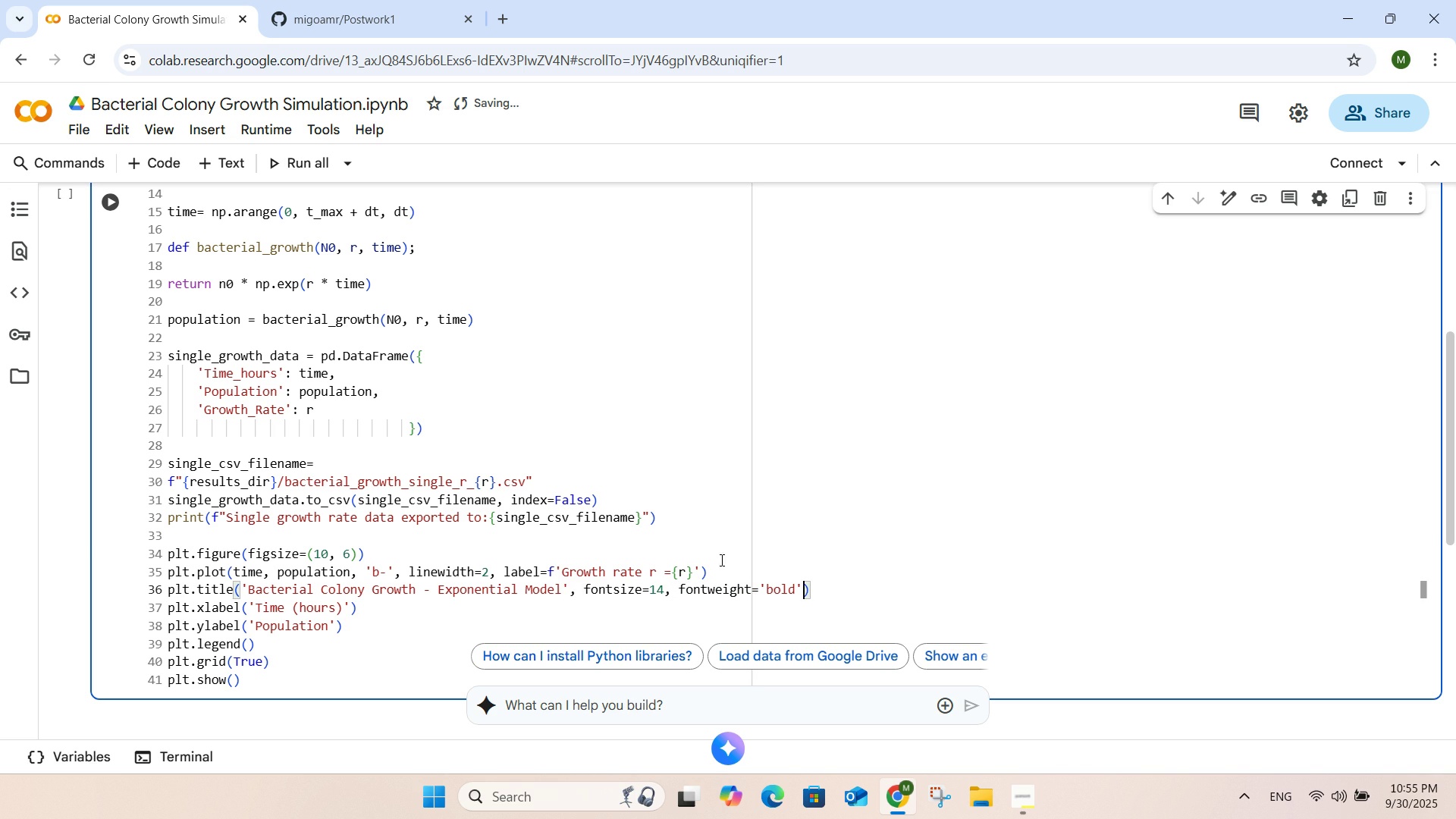 
left_click([353, 600])
 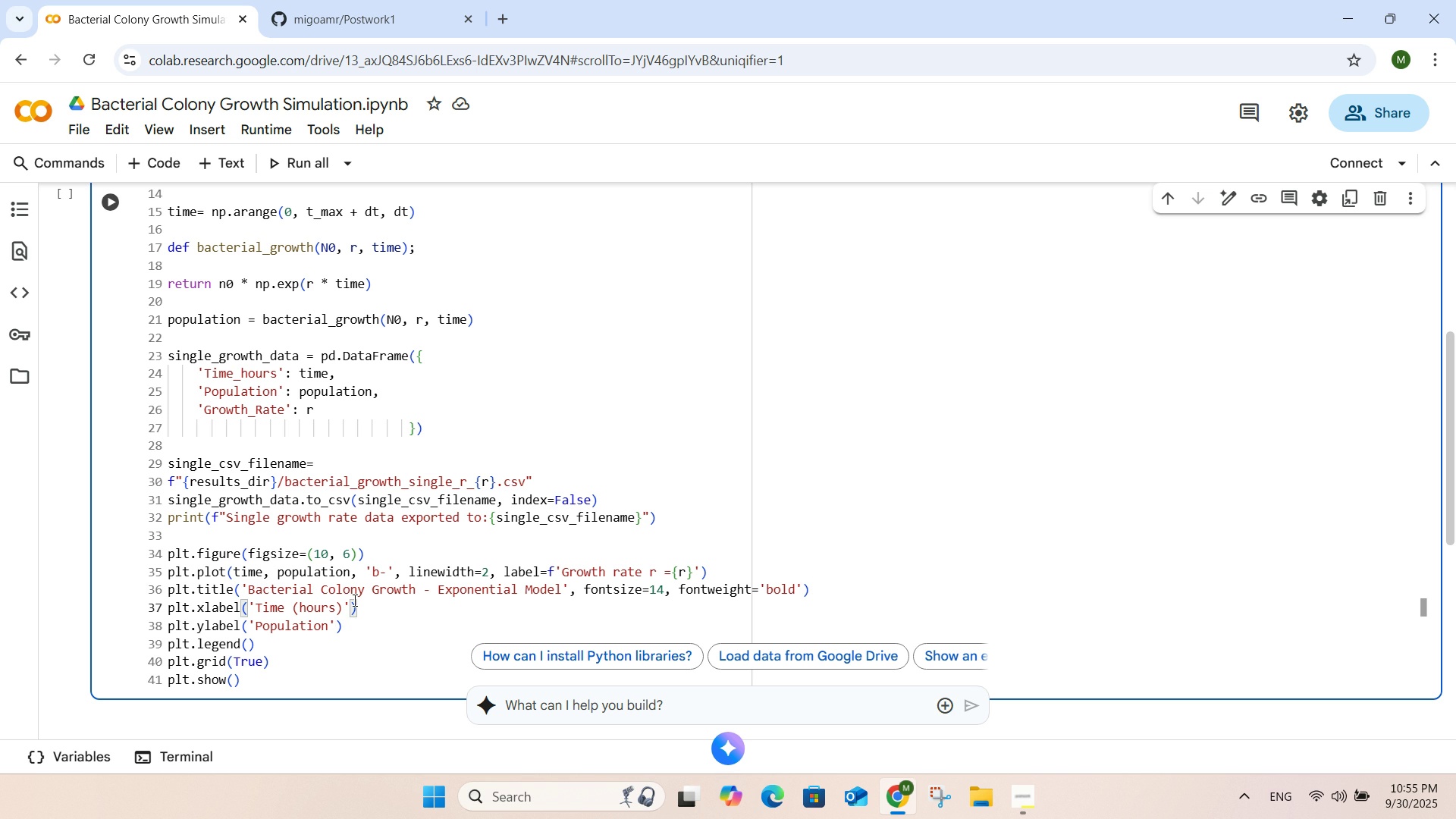 
type(, fomt)
key(Backspace)
key(Backspace)
type(ntsize=12)
 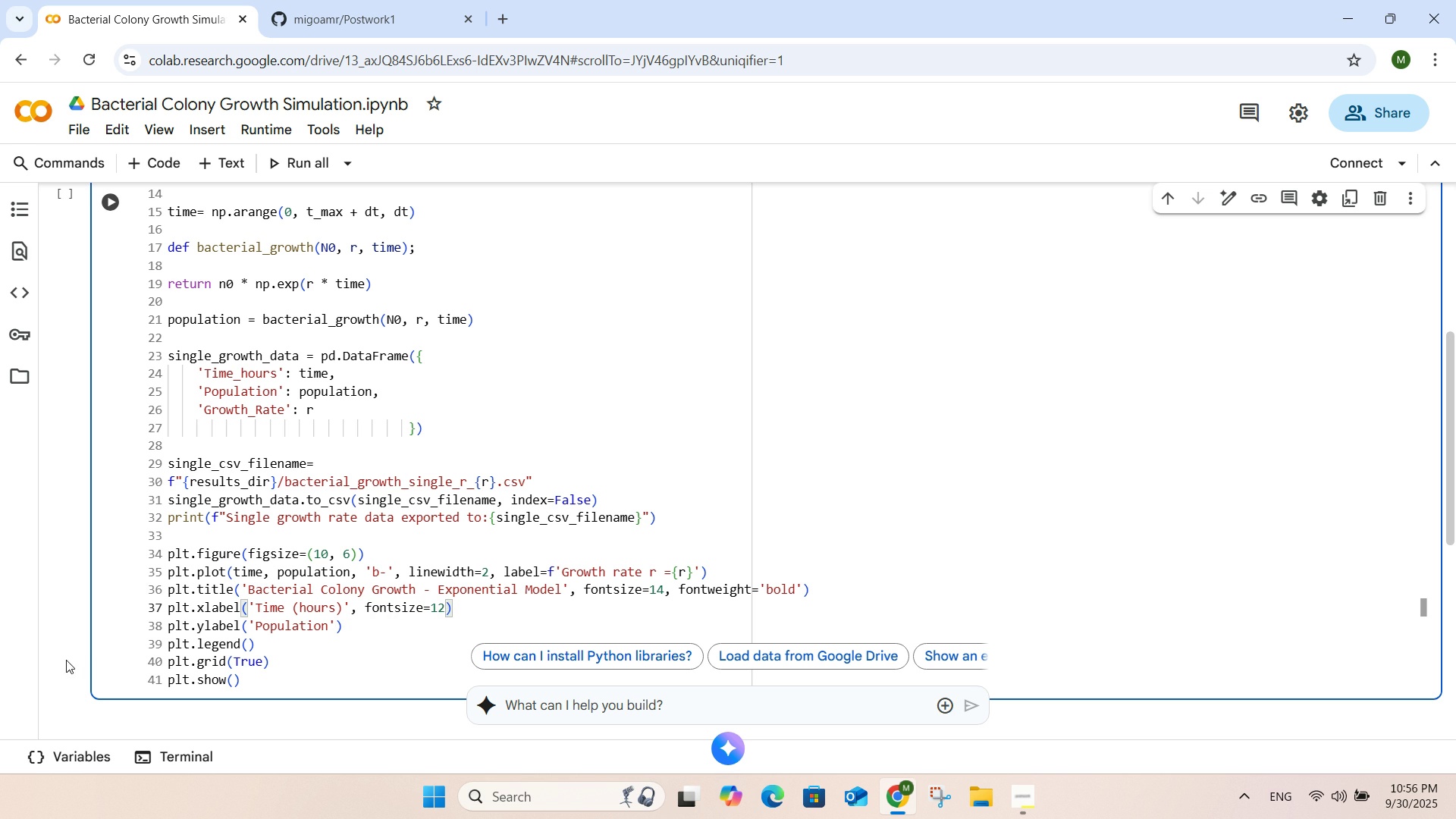 
wait(6.22)
 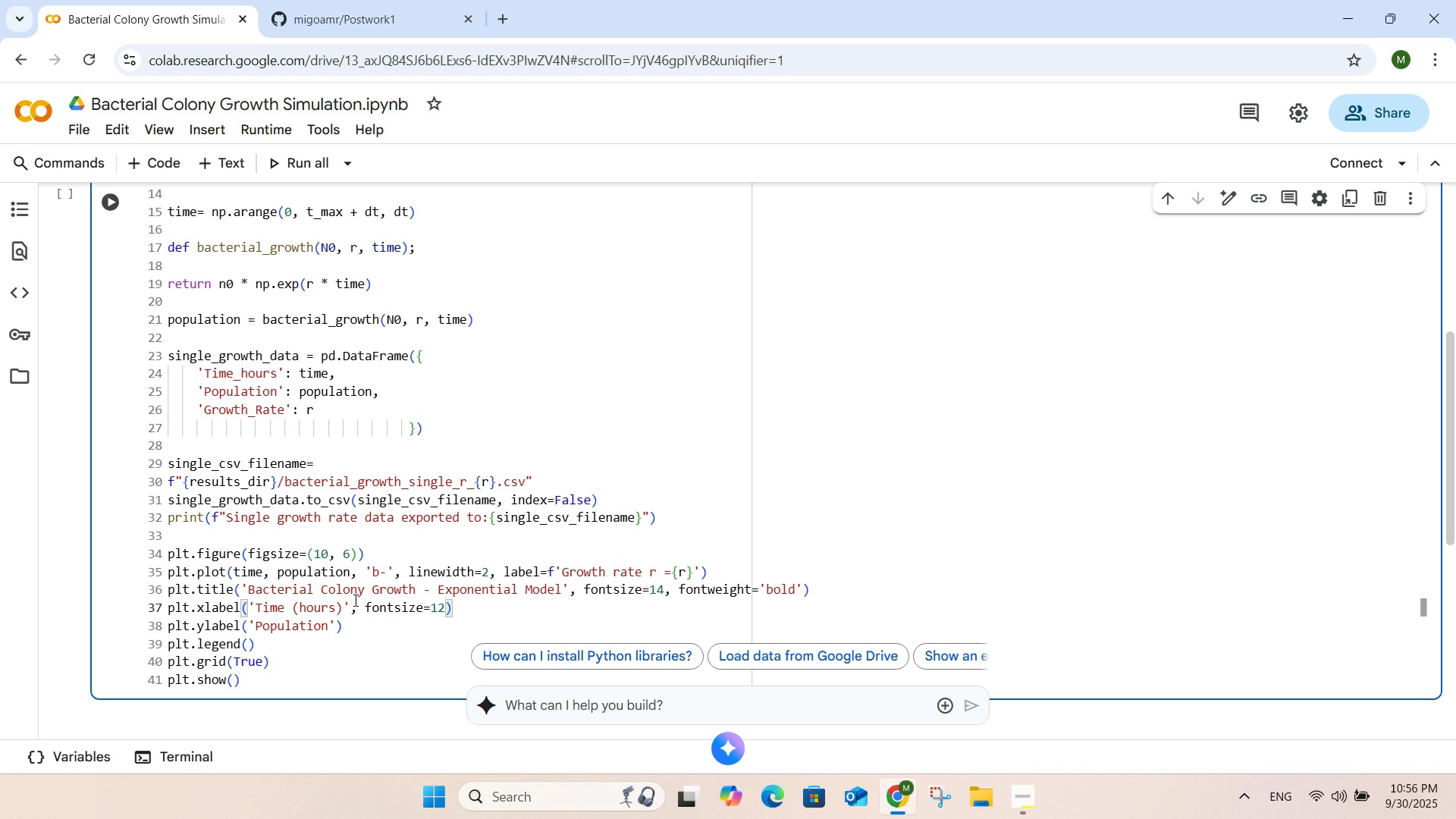 
left_click([325, 626])
 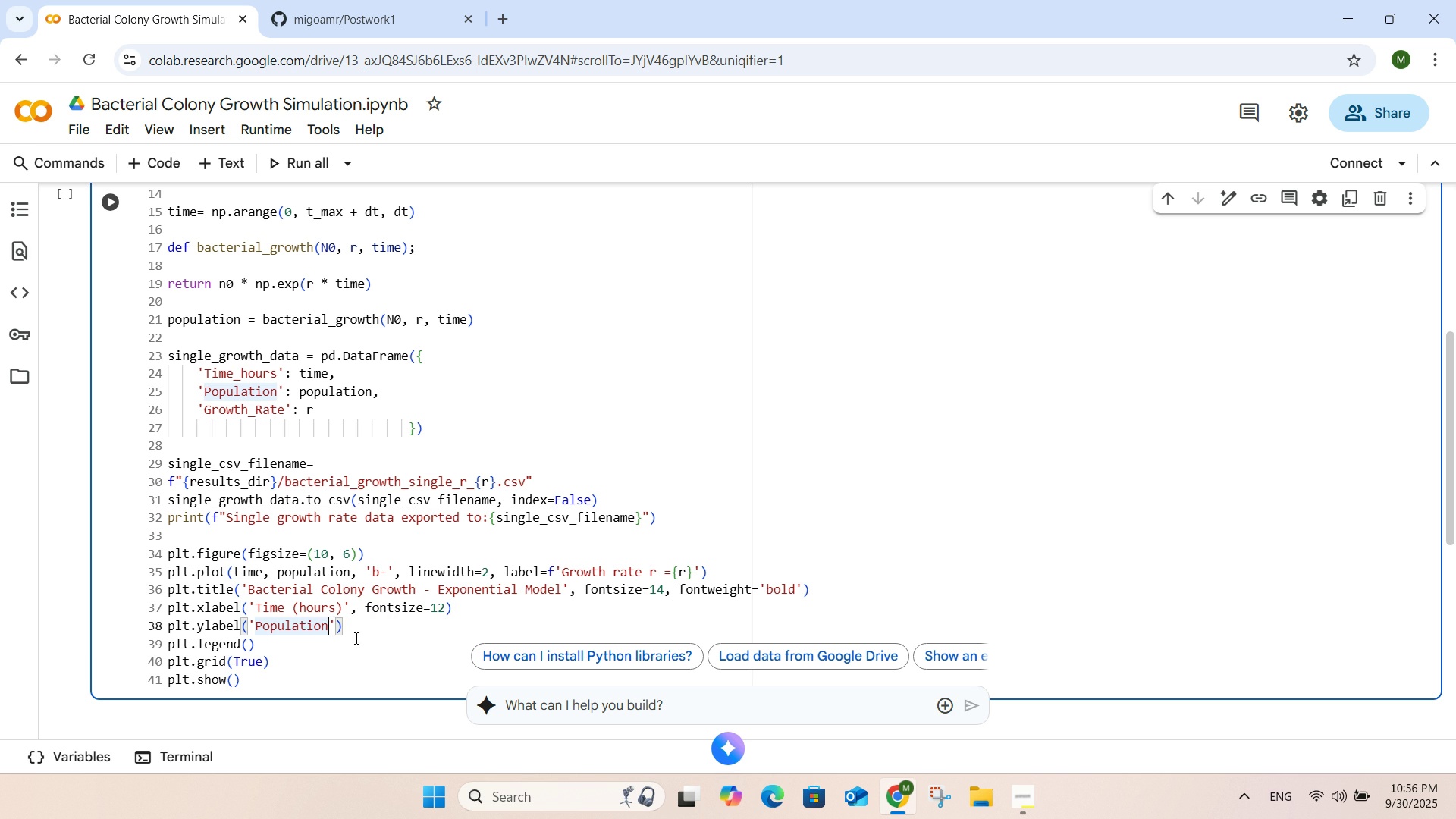 
type( Size (N)